 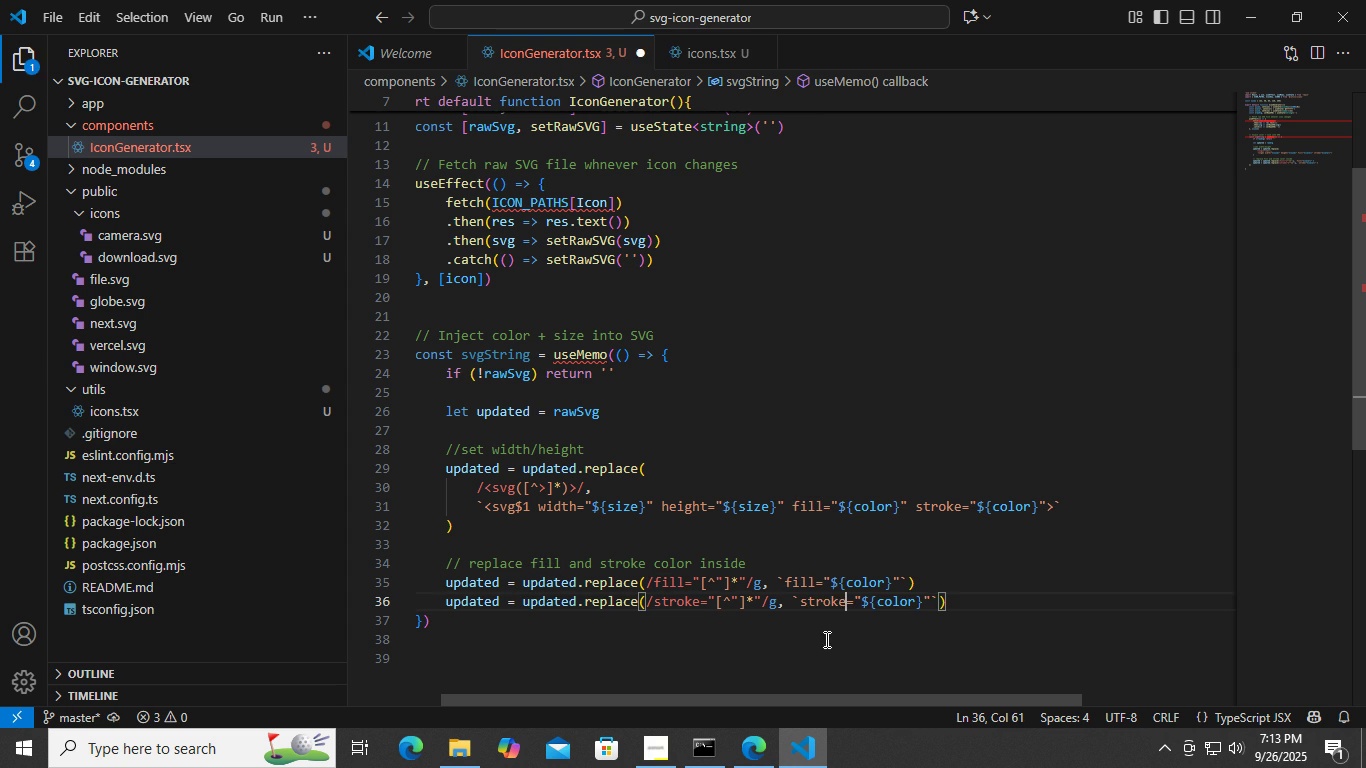 
key(Control+S)
 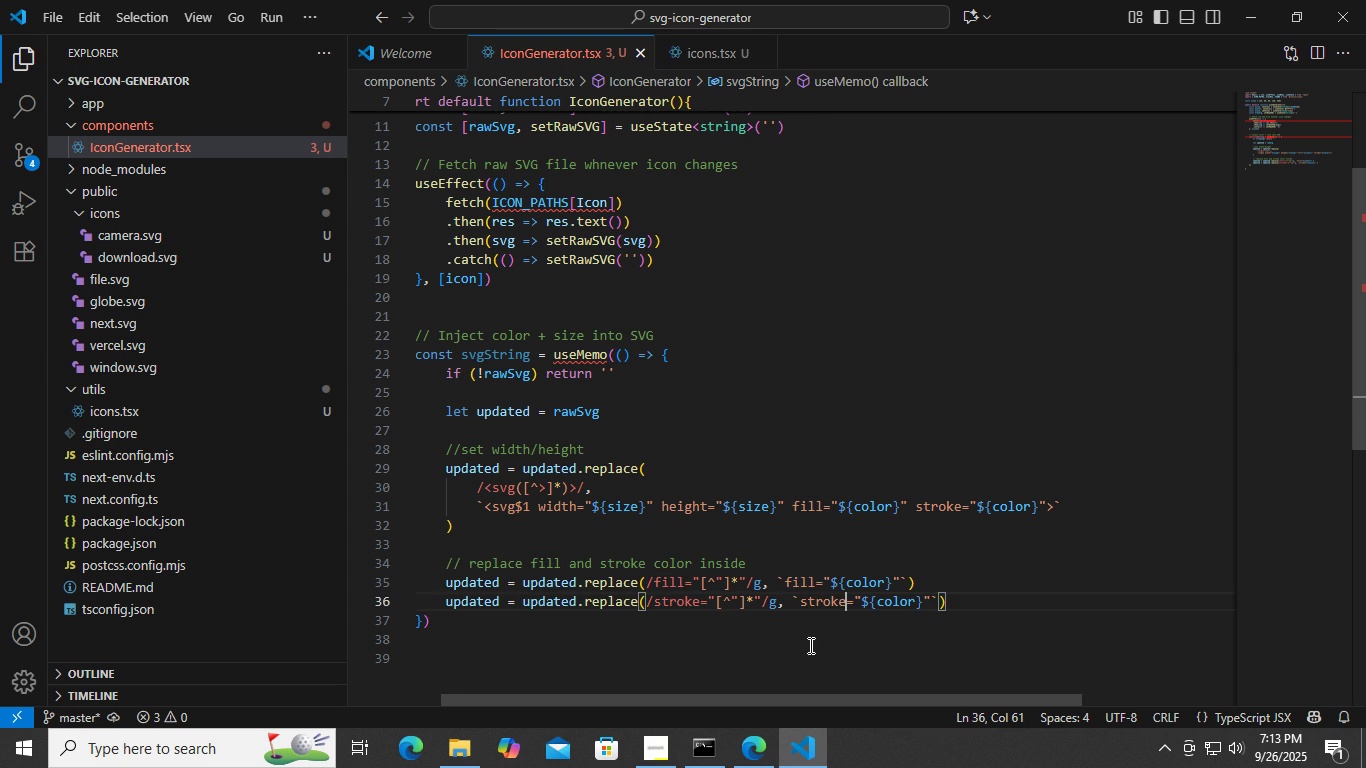 
left_click([809, 645])
 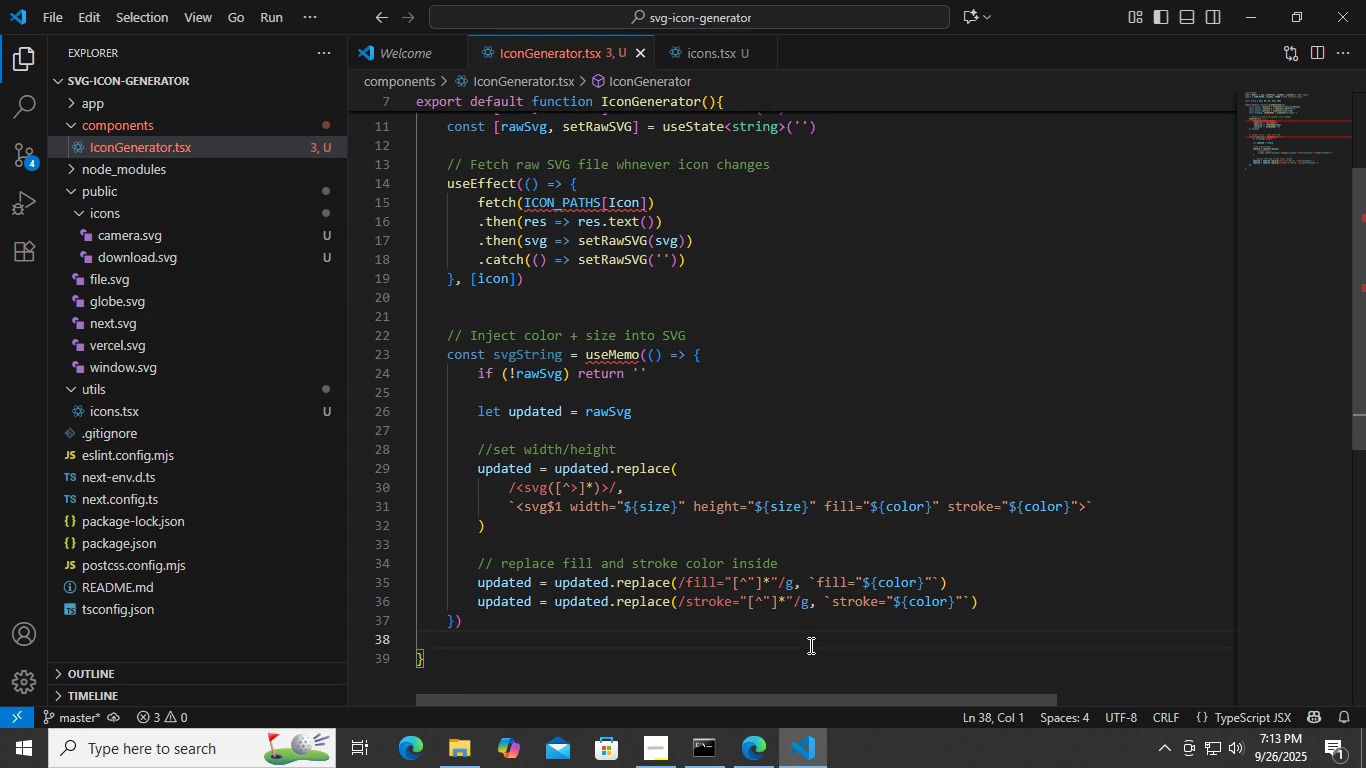 
scroll: coordinate [809, 645], scroll_direction: down, amount: 1.0
 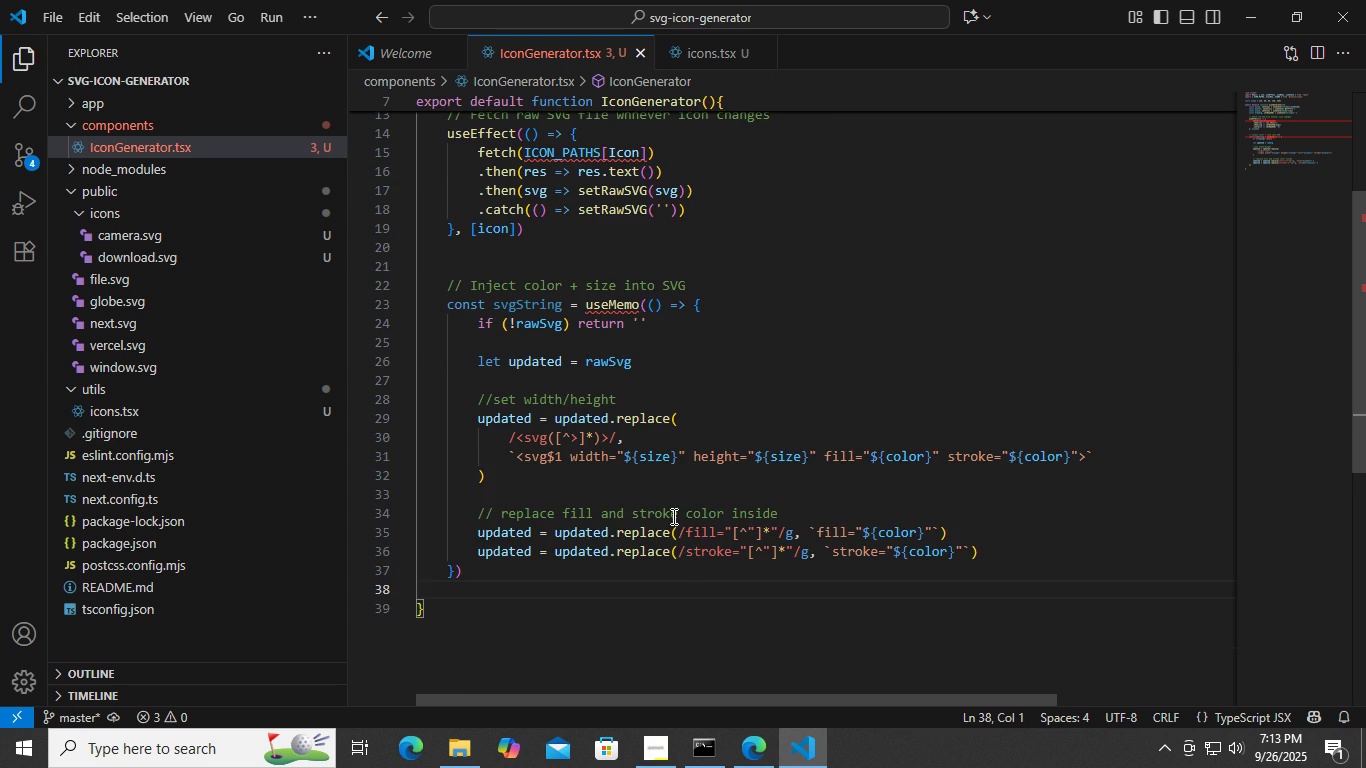 
scroll: coordinate [691, 549], scroll_direction: up, amount: 3.0
 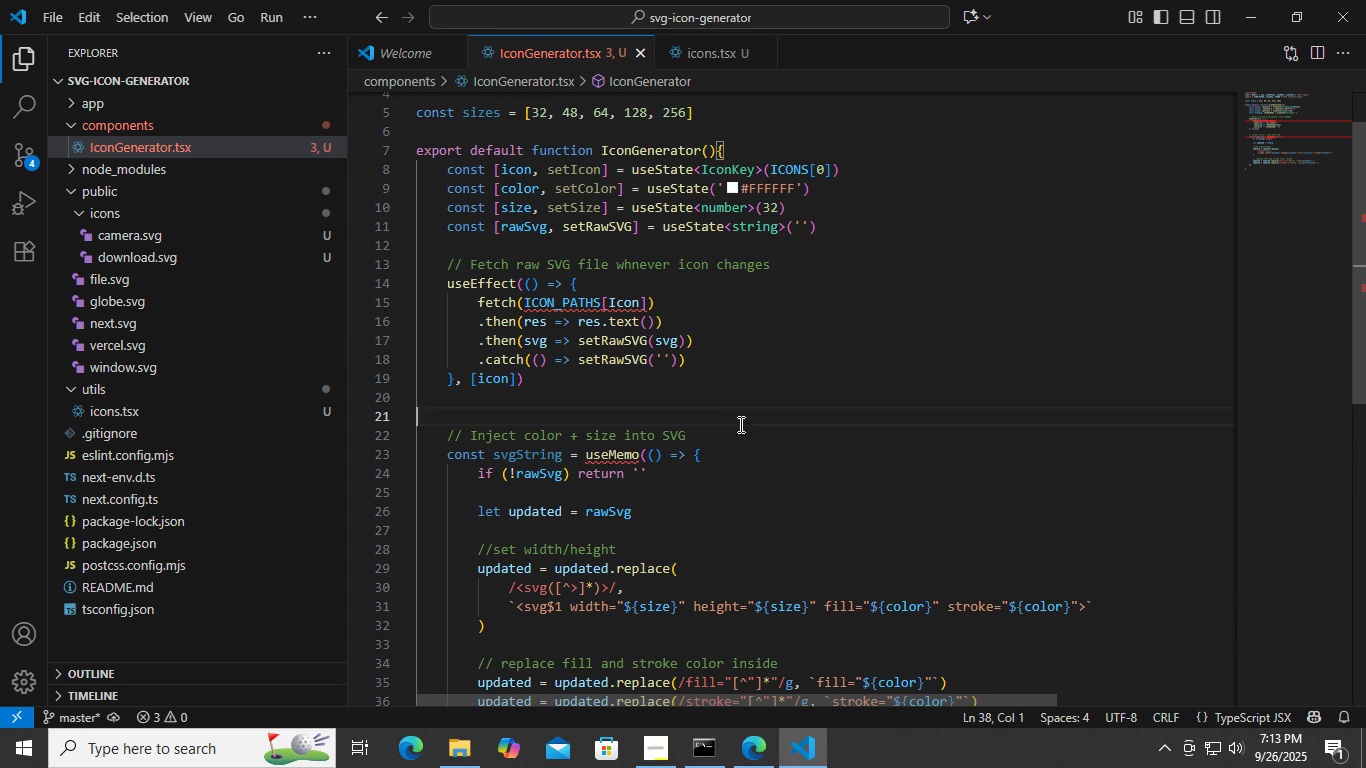 
left_click([739, 424])
 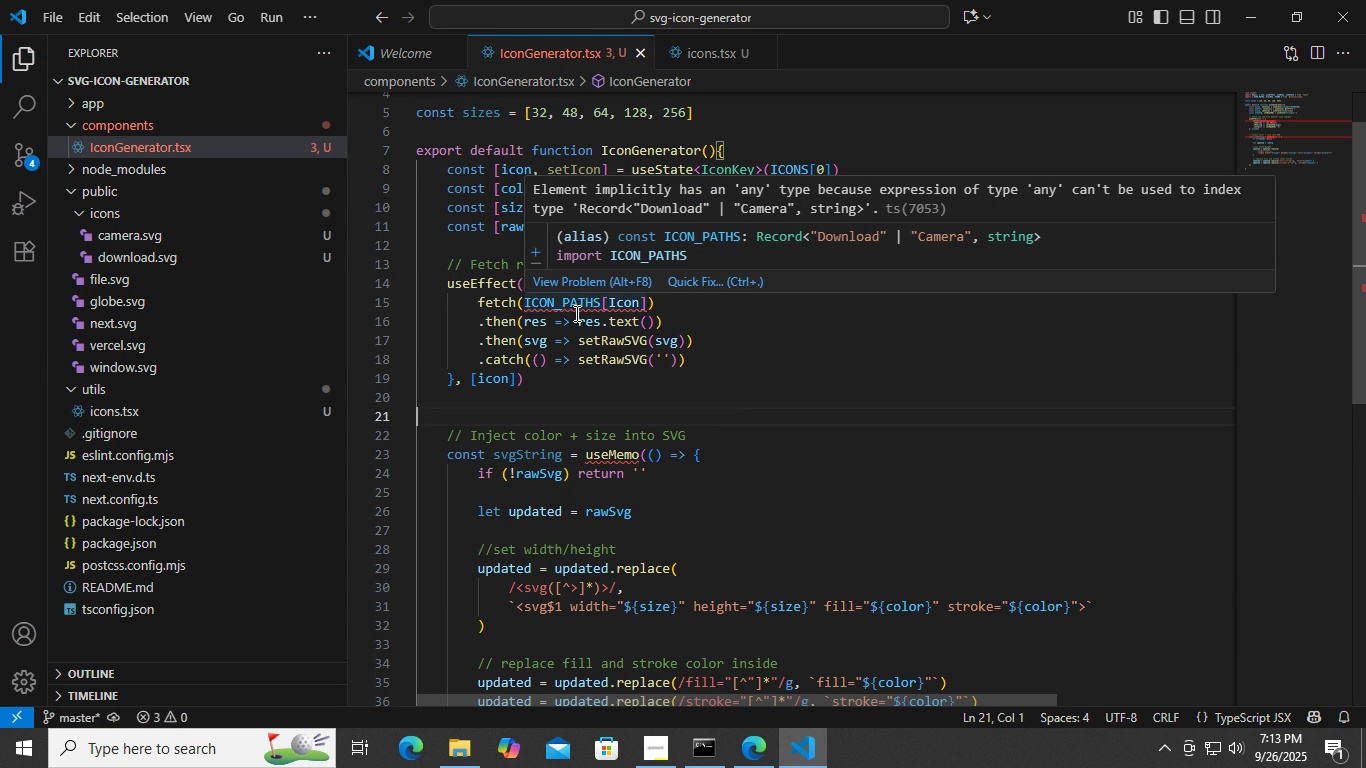 
wait(5.33)
 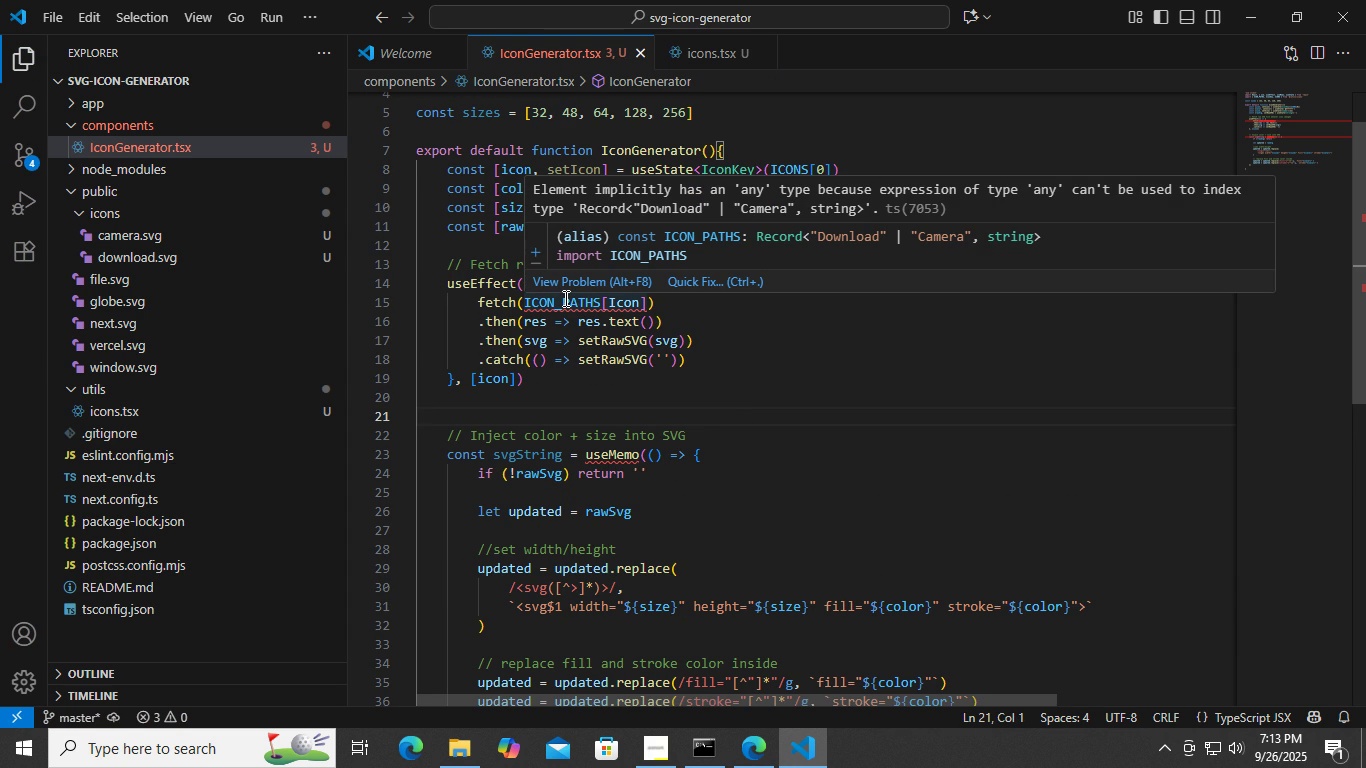 
left_click([791, 357])
 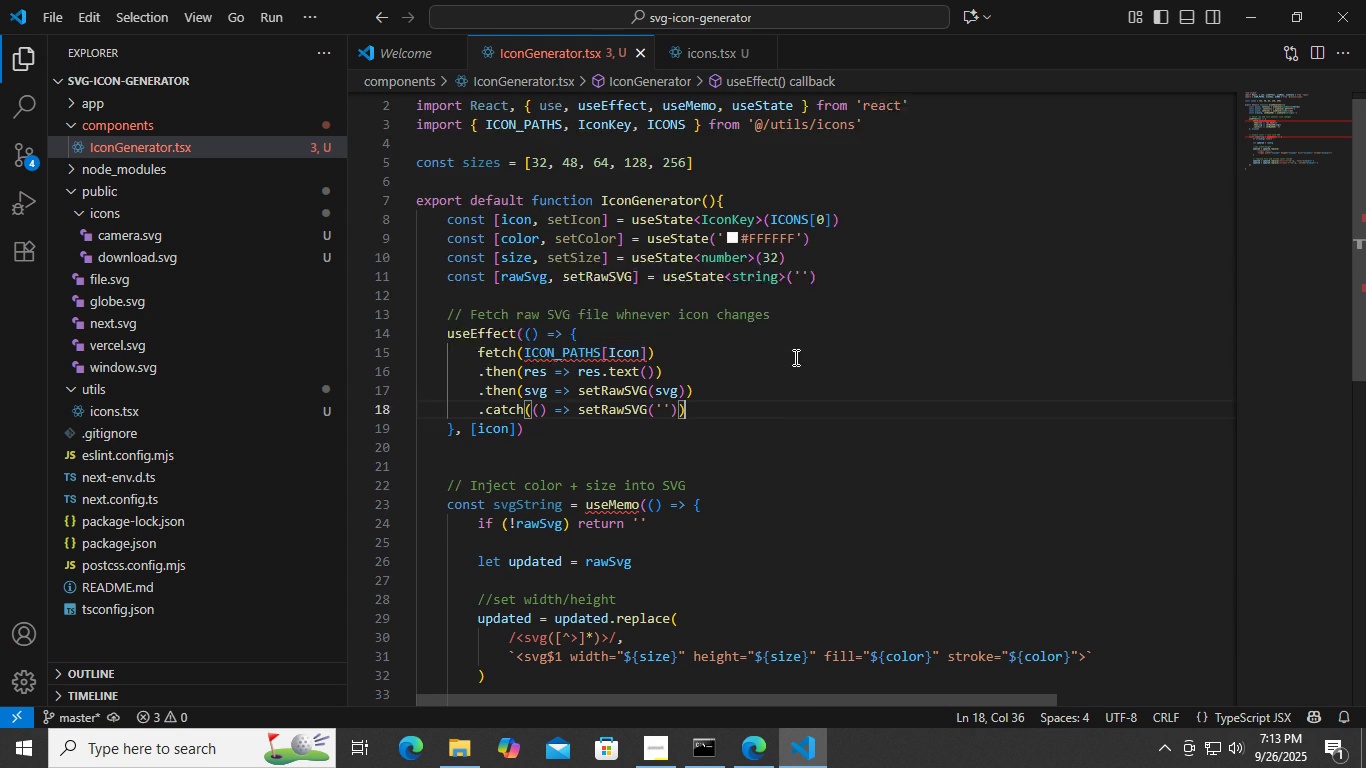 
scroll: coordinate [794, 357], scroll_direction: up, amount: 2.0
 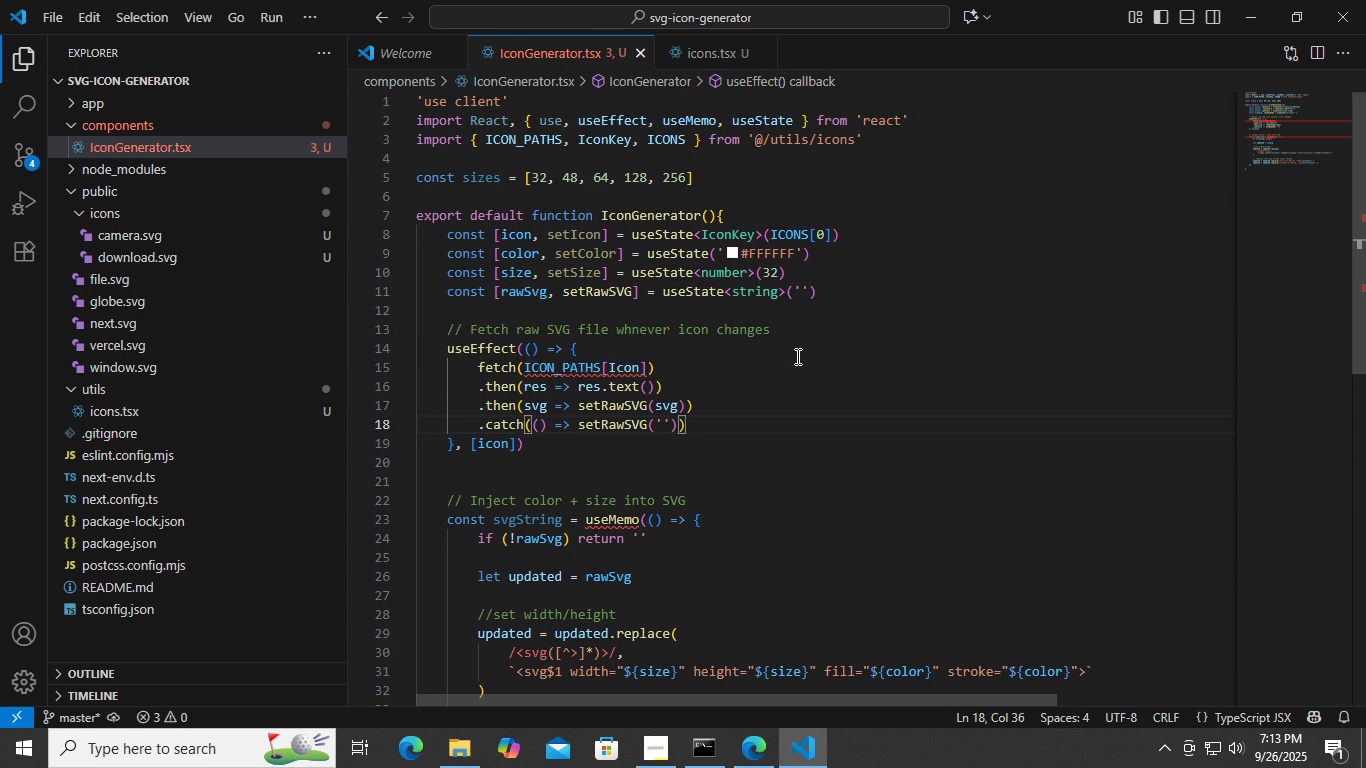 
scroll: coordinate [796, 356], scroll_direction: down, amount: 4.0
 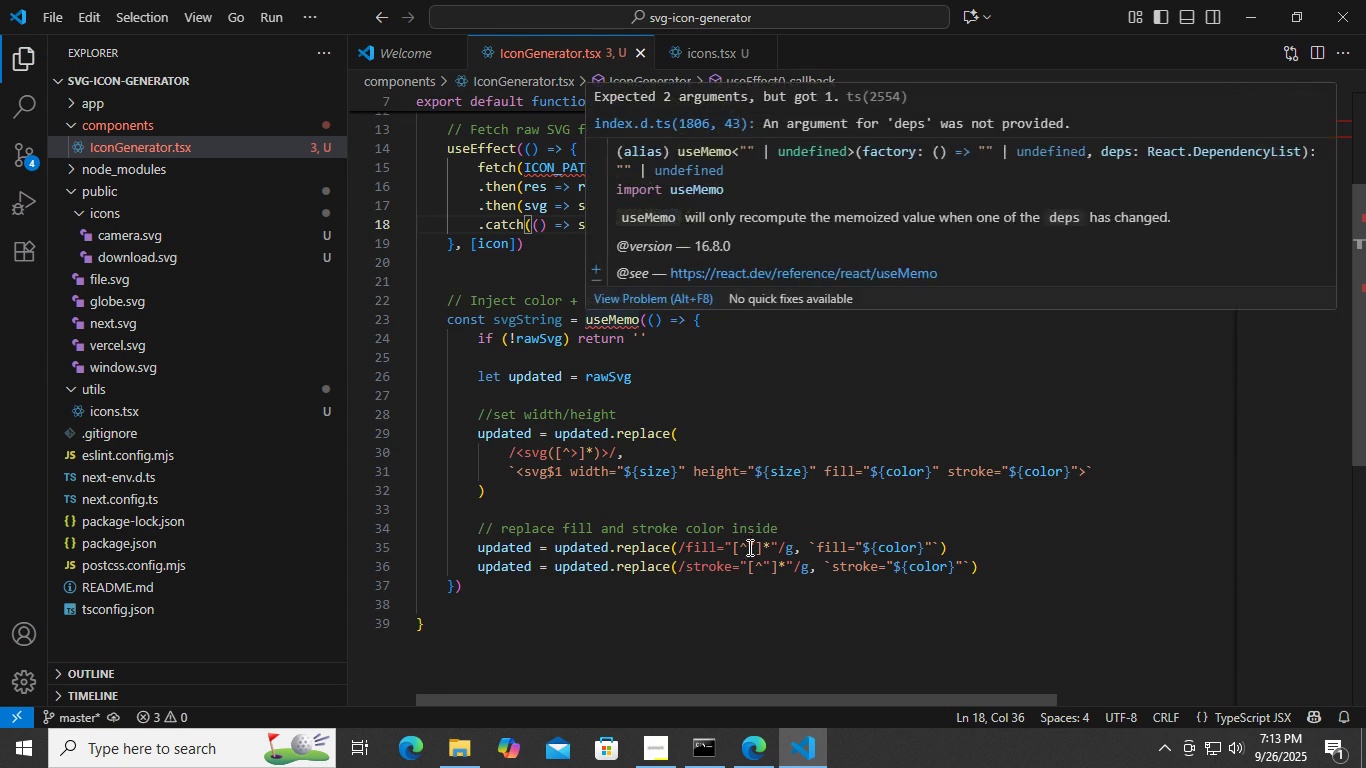 
left_click([793, 607])
 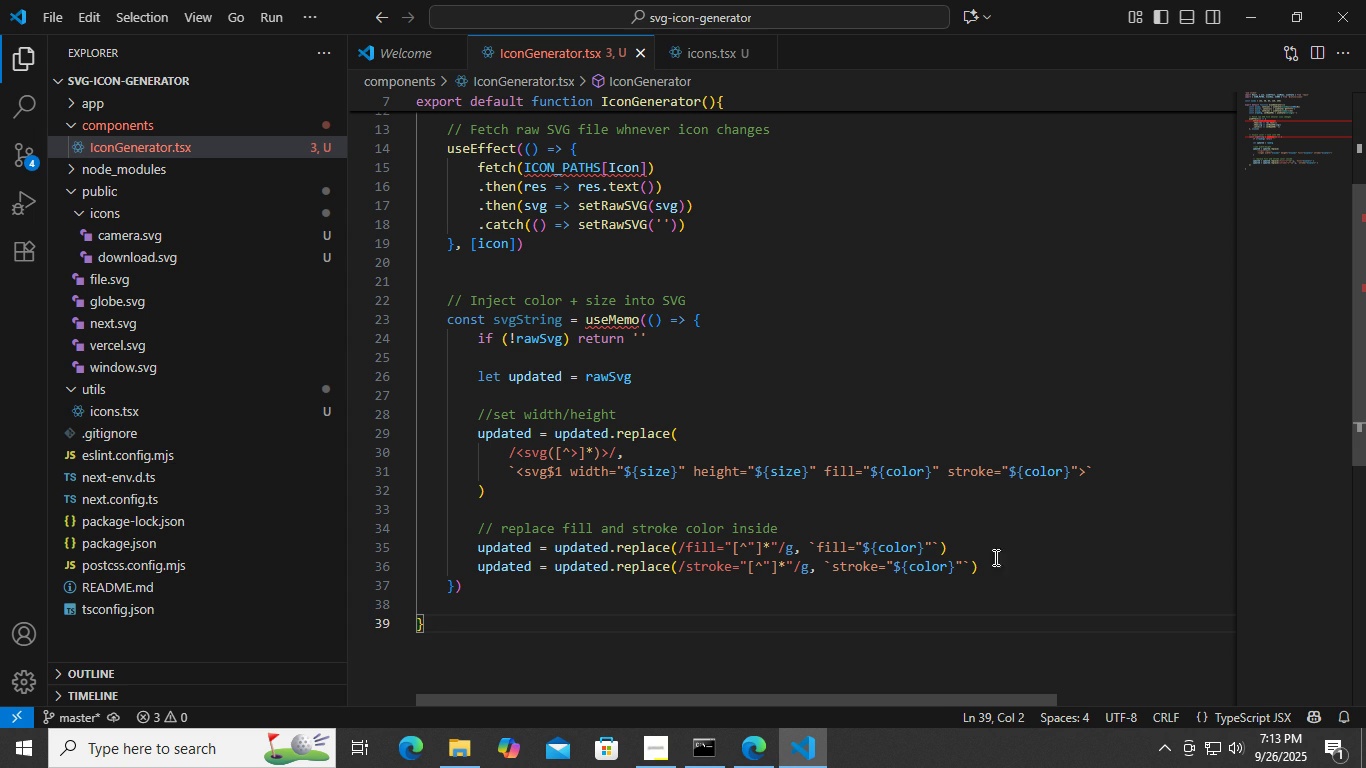 
left_click([1044, 569])
 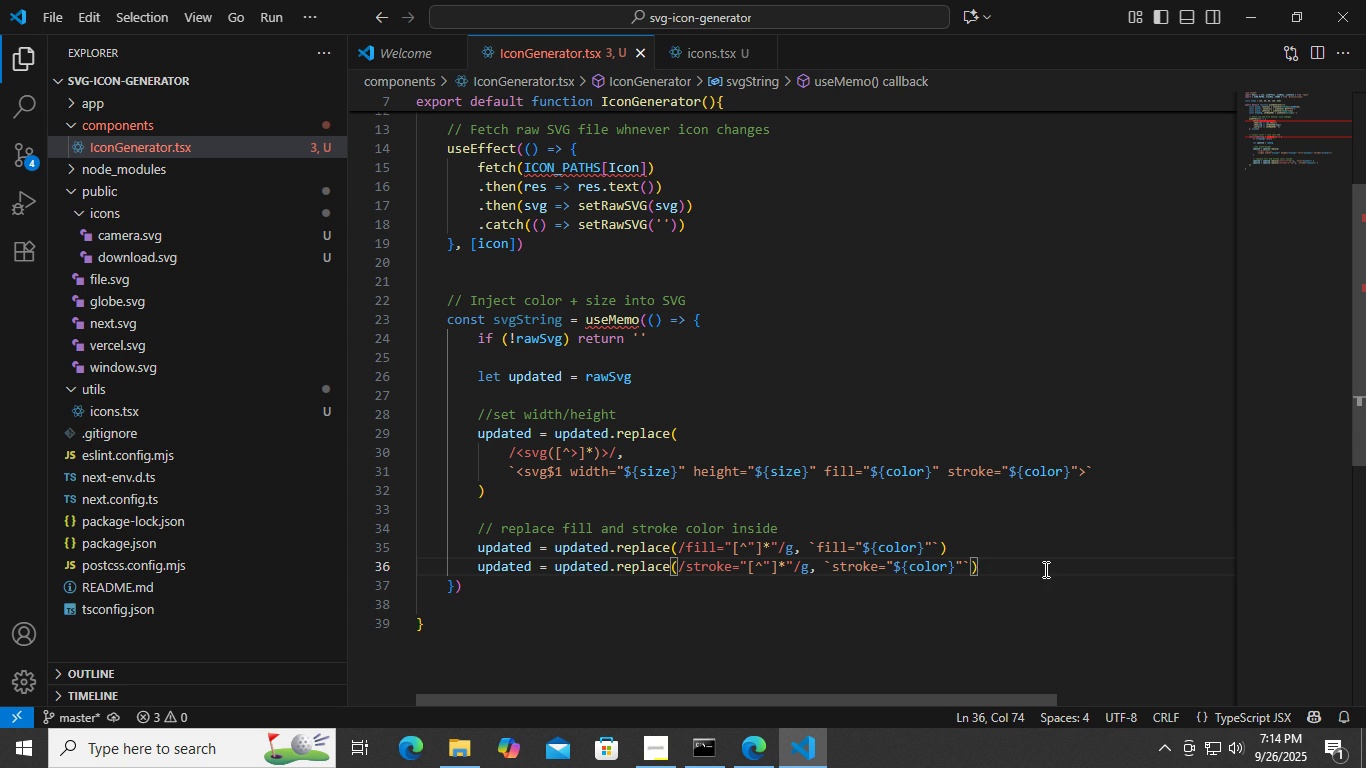 
key(Enter)
 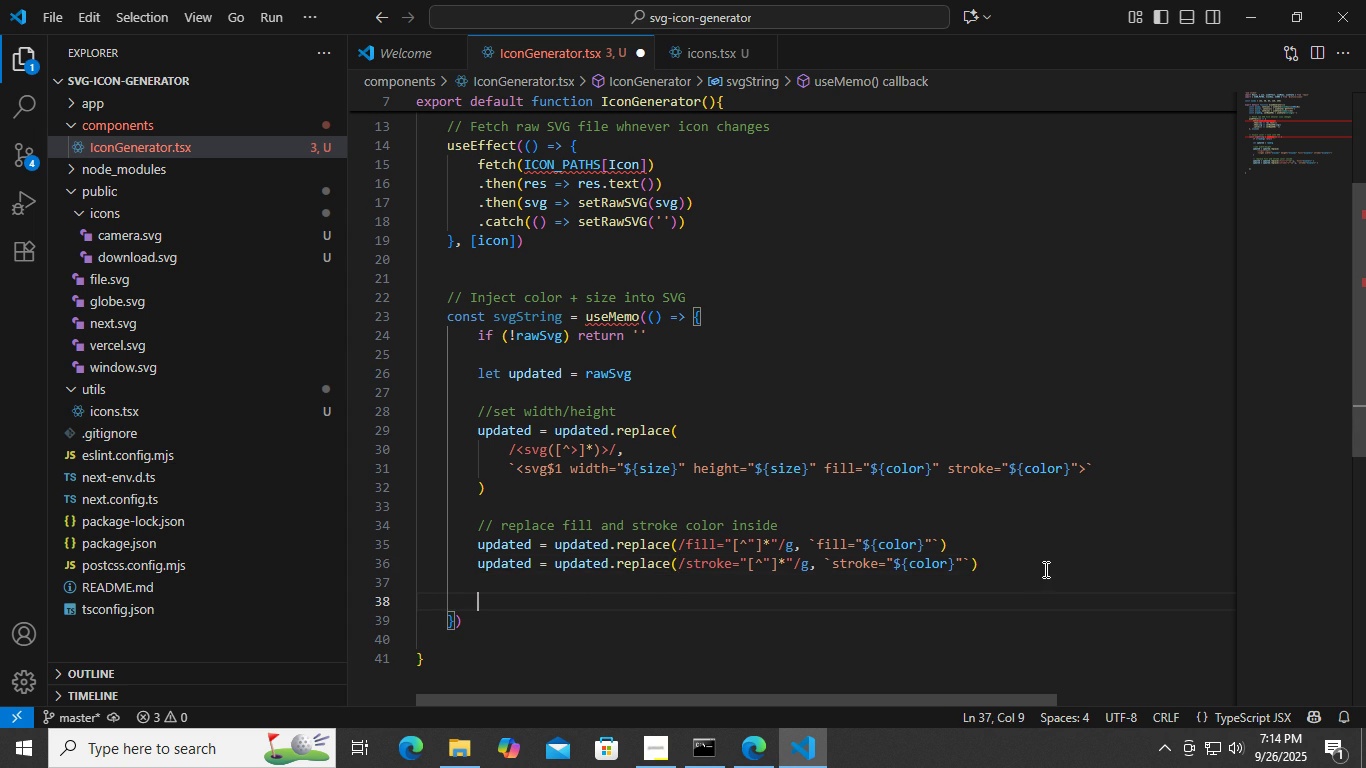 
key(Enter)
 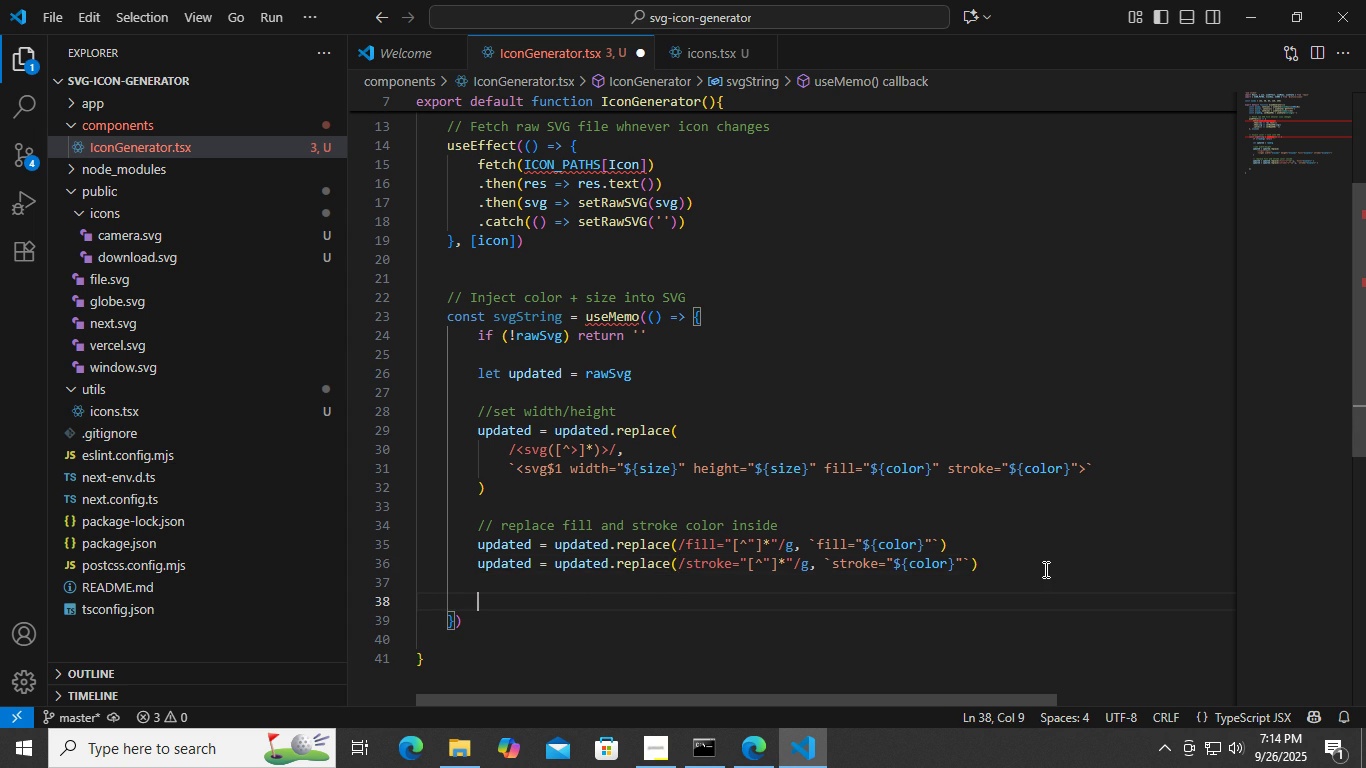 
type(return updated )
key(Backspace)
 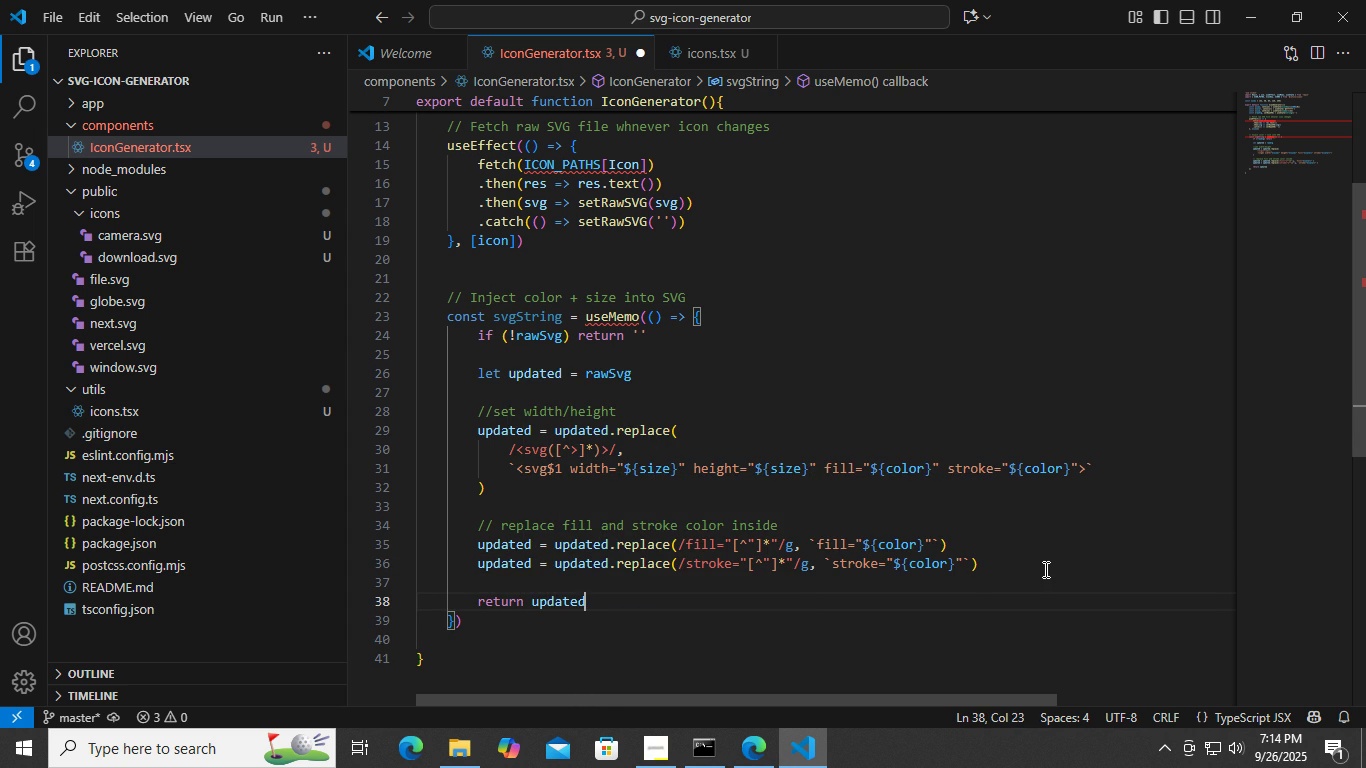 
key(ArrowLeft)
 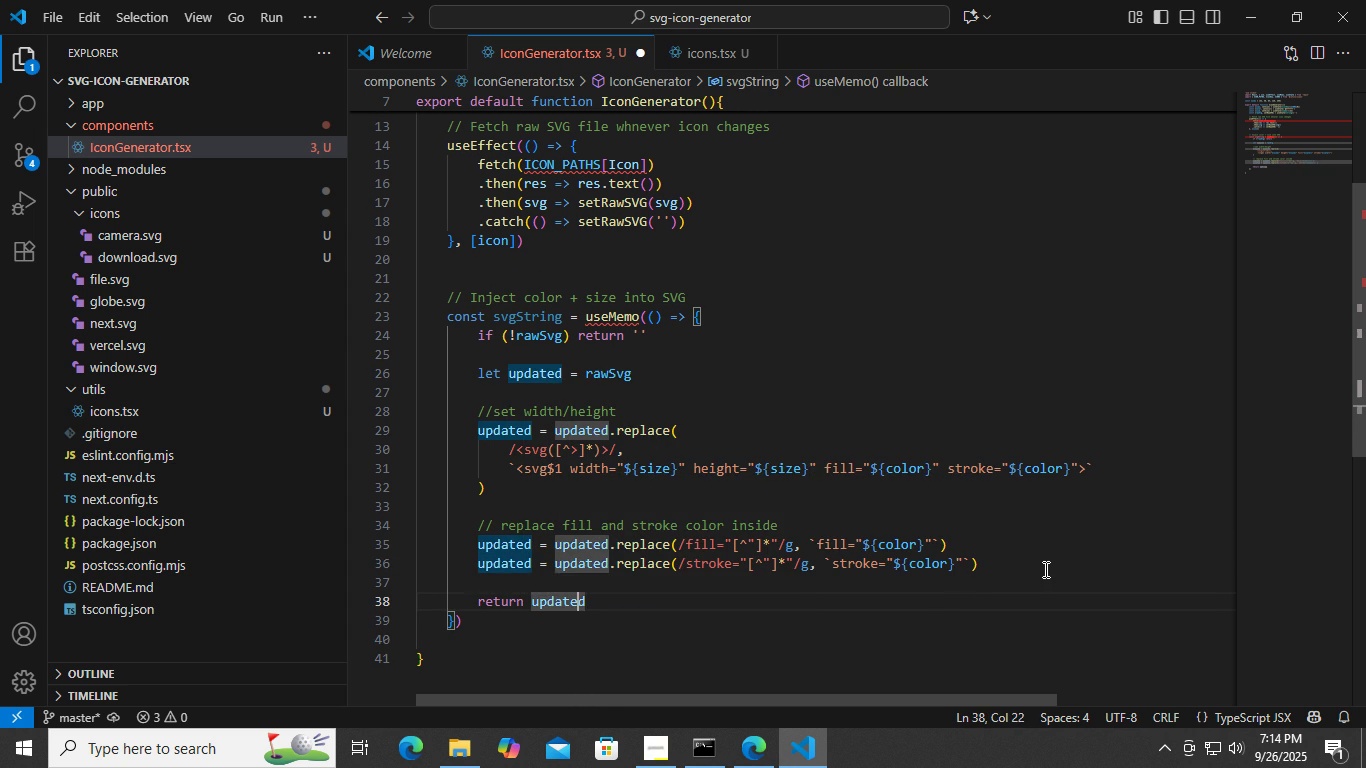 
key(ArrowDown)
 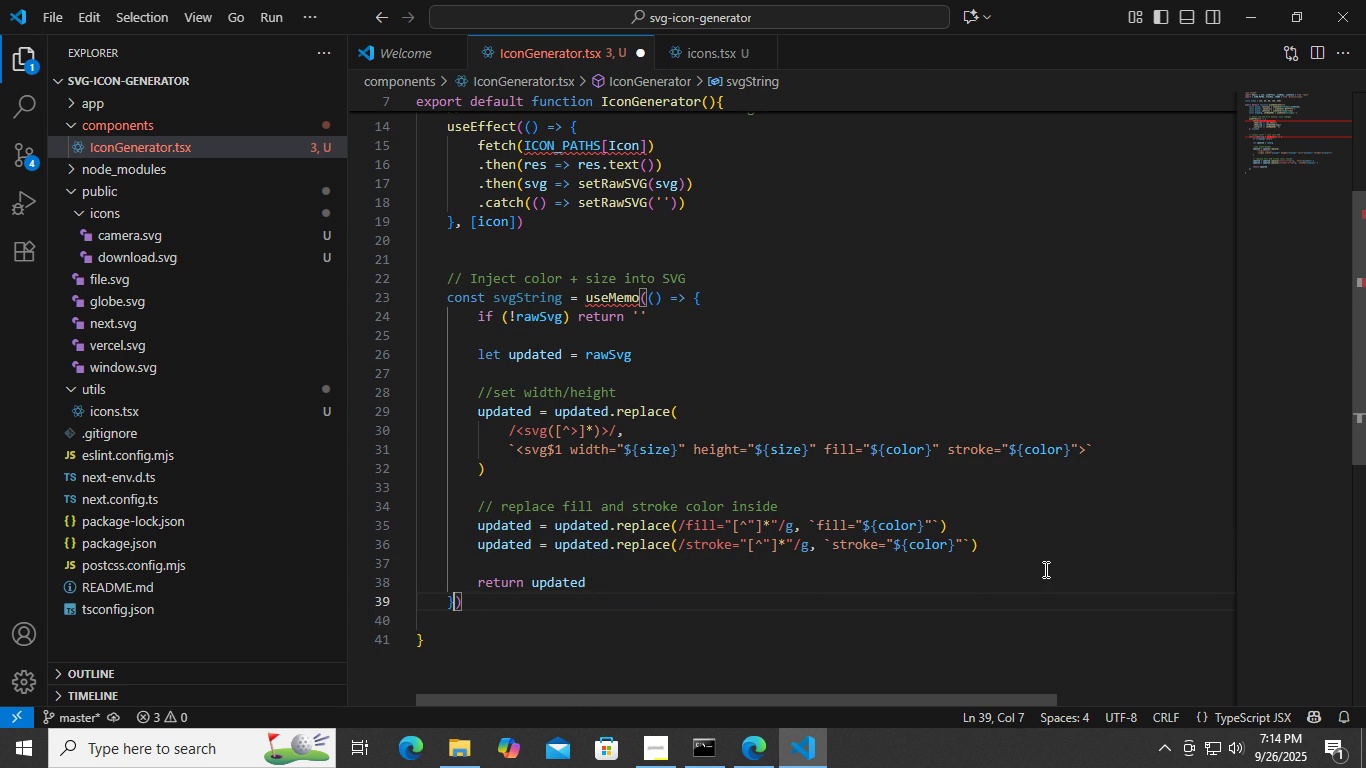 
key(ArrowLeft)
 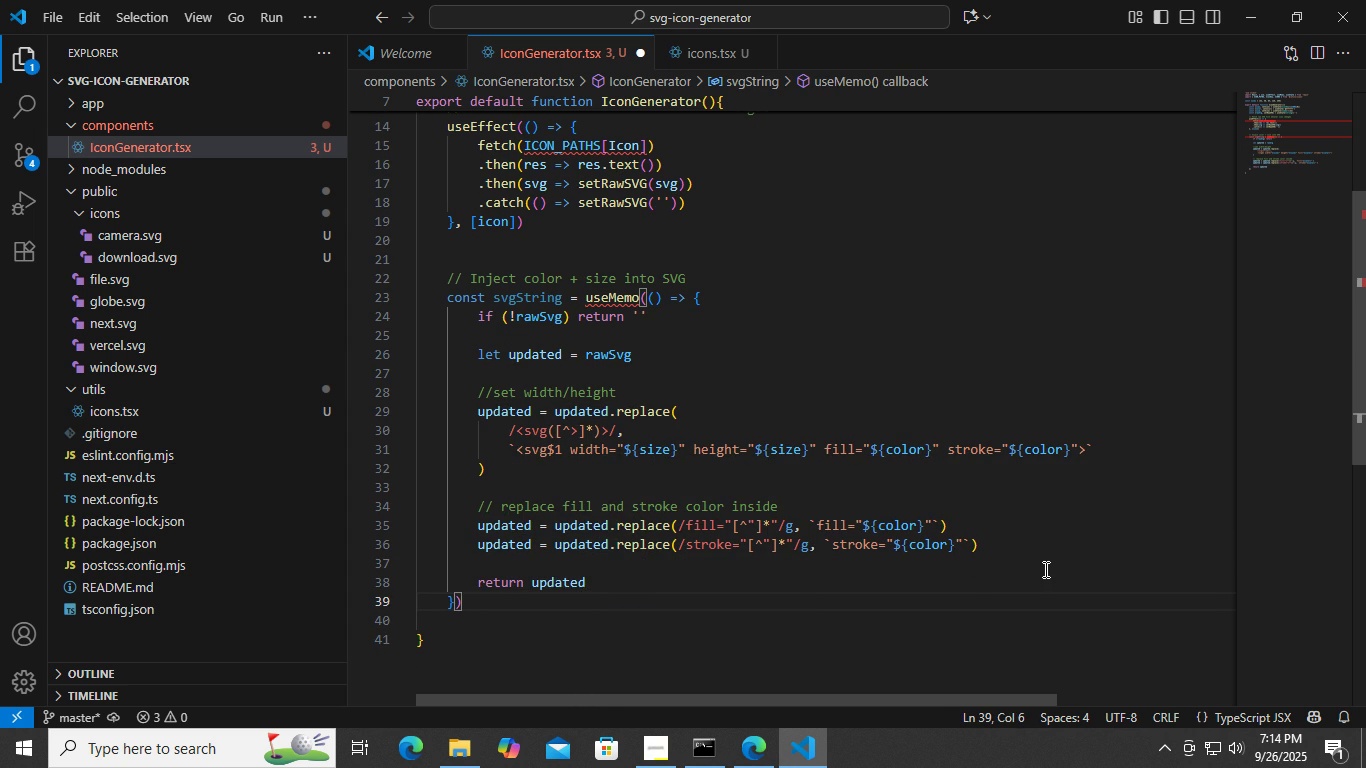 
type(, [rawSvg)
 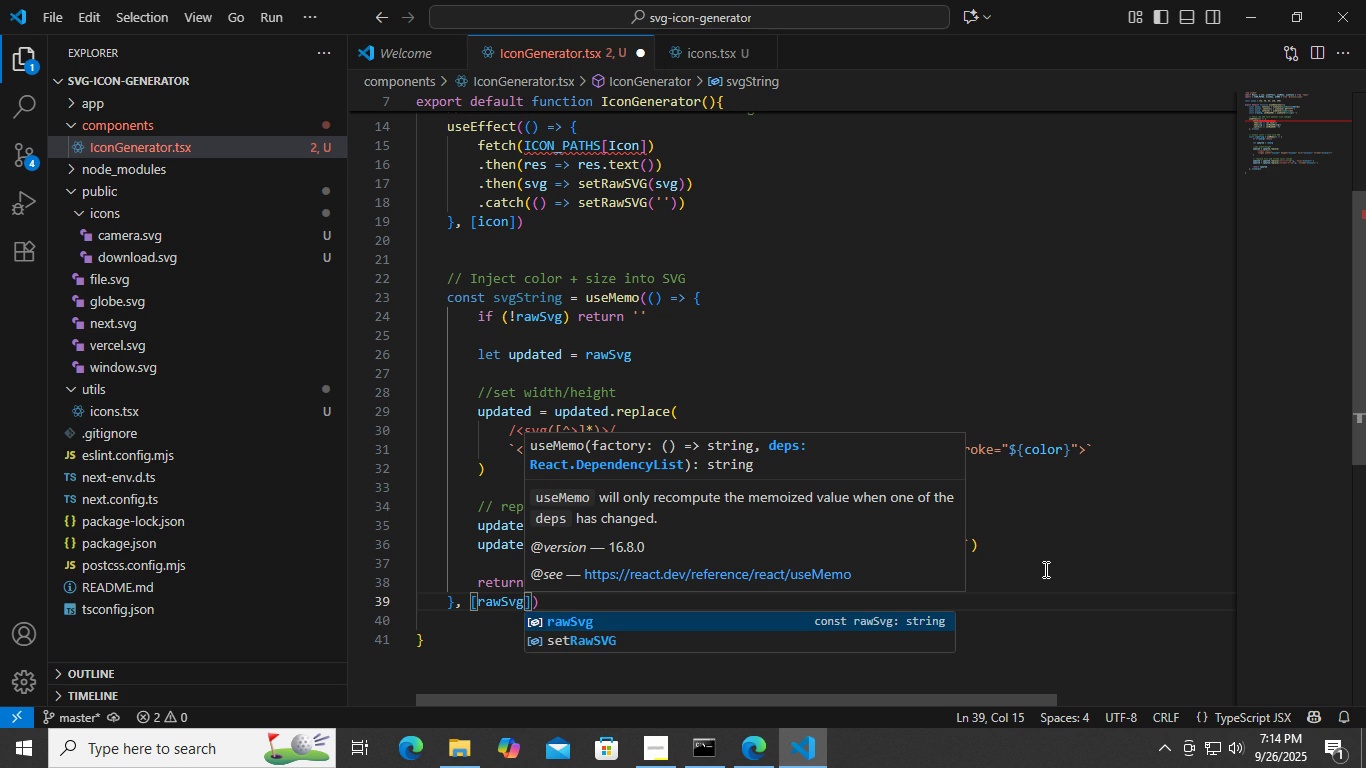 
key(Enter)
 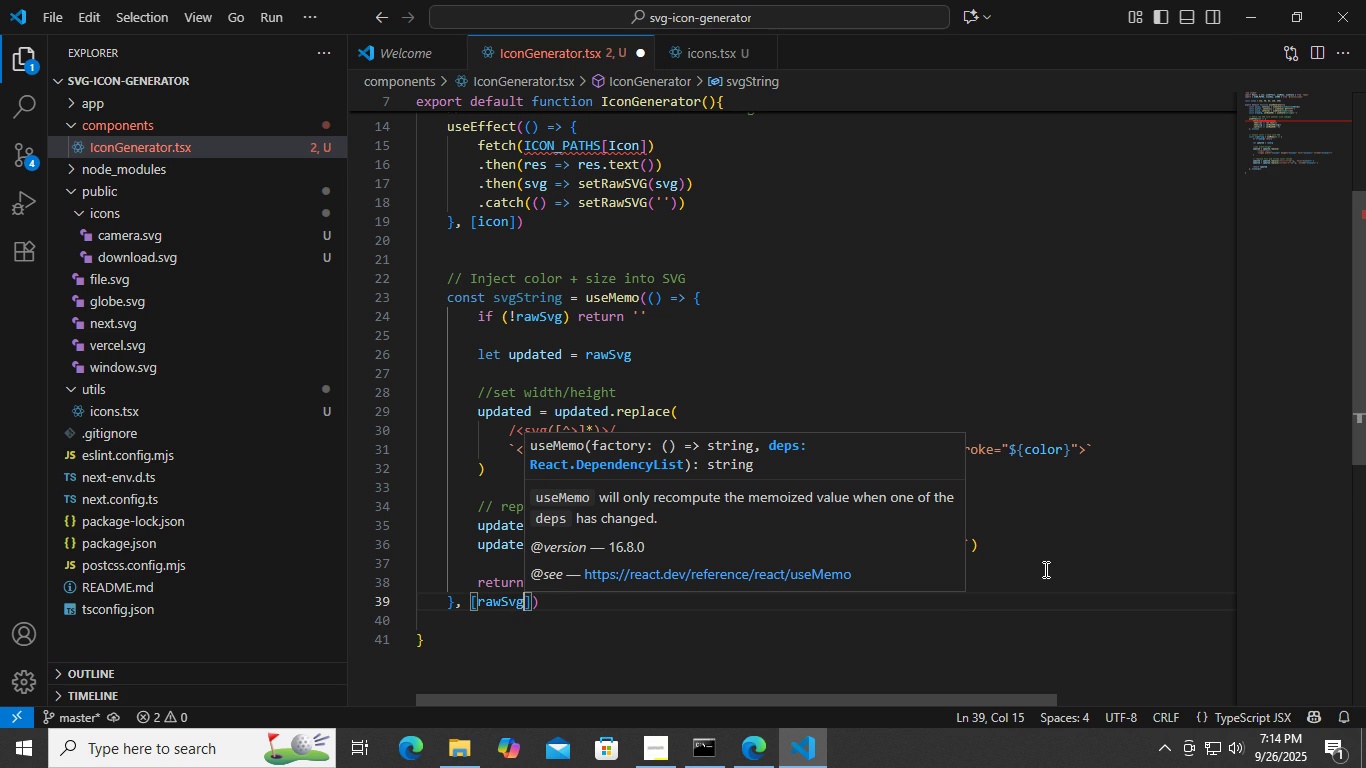 
type(, ic)
 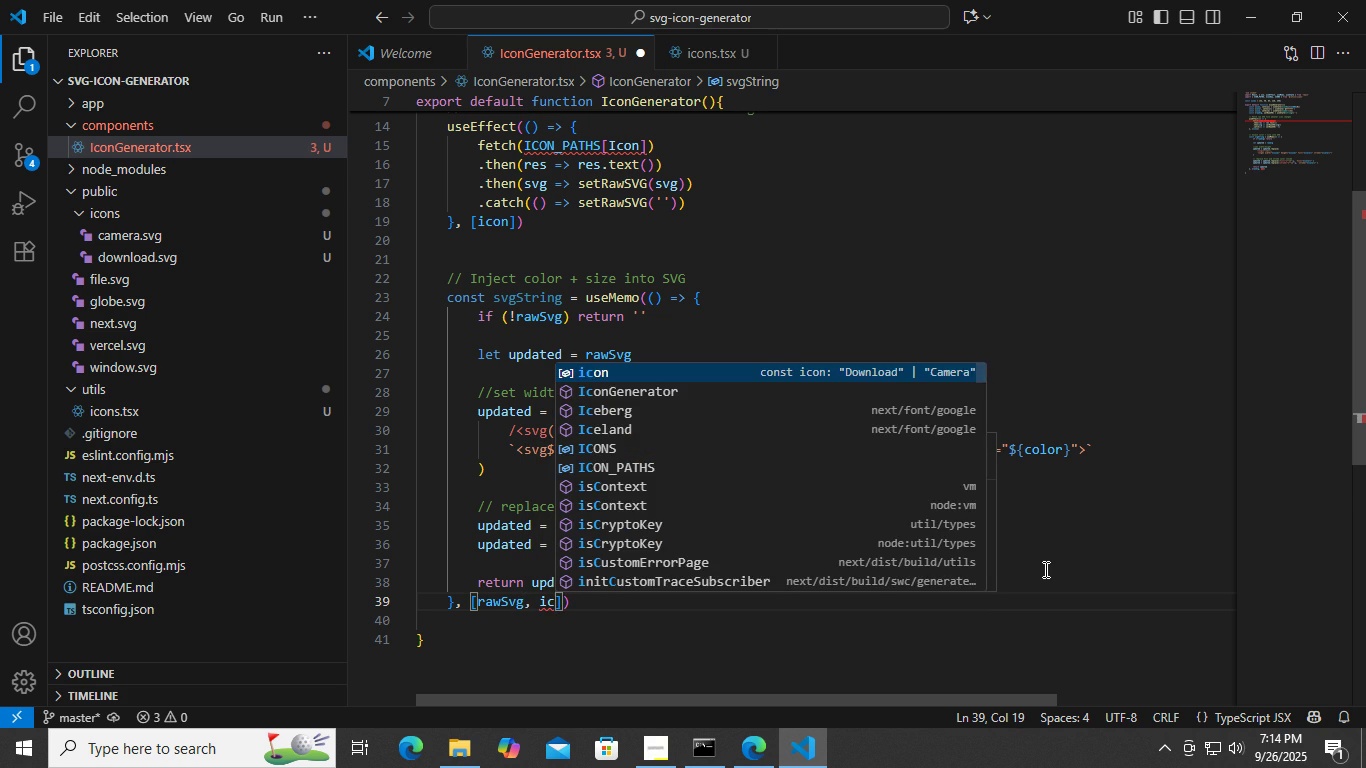 
key(Enter)
 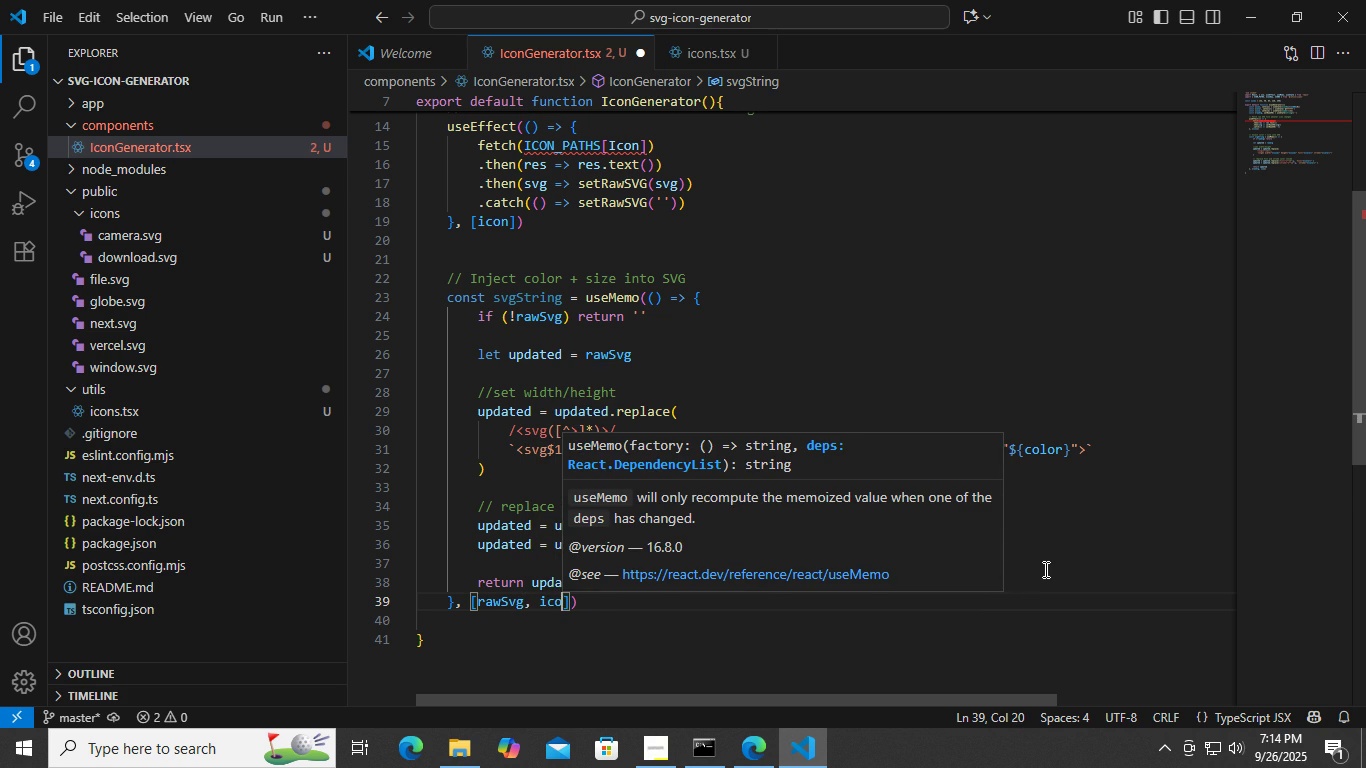 
key(Backspace)
key(Backspace)
key(Backspace)
key(Backspace)
type(color)
 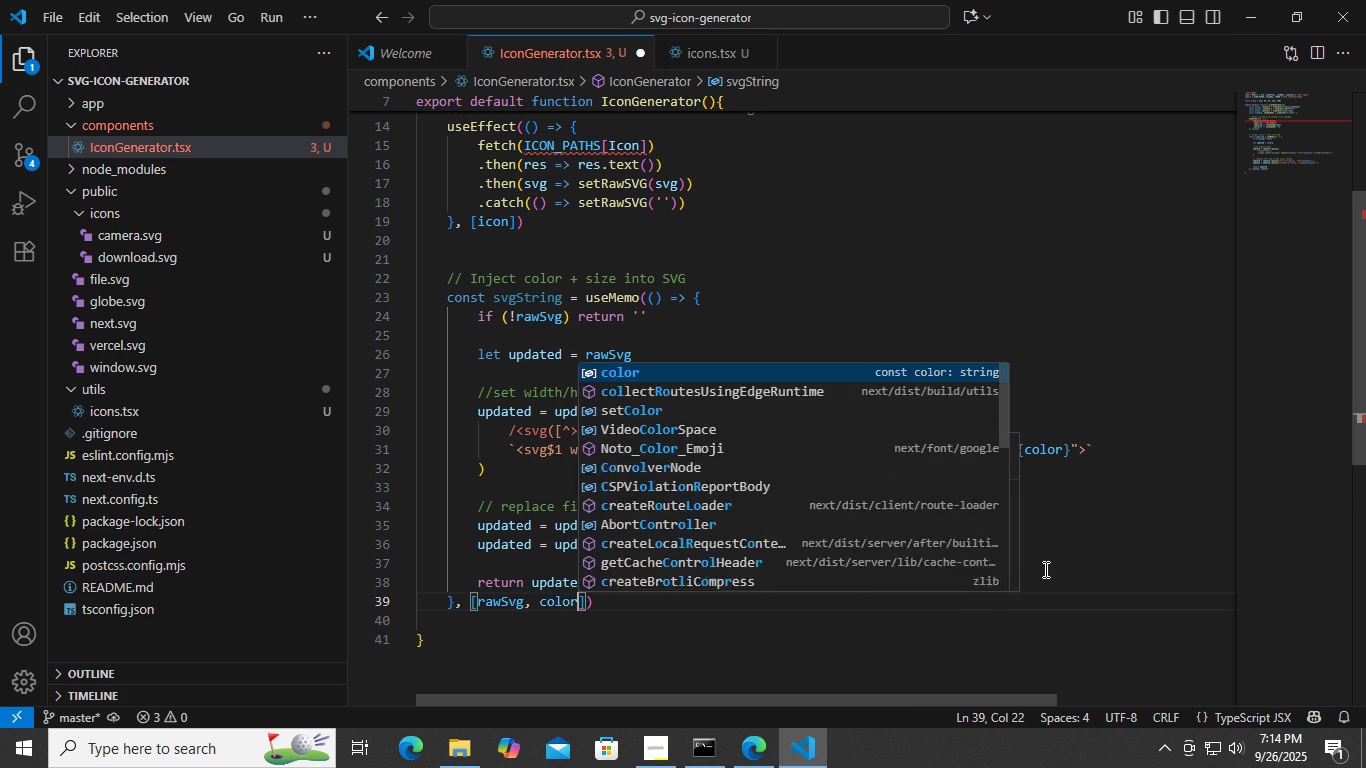 
key(Enter)
 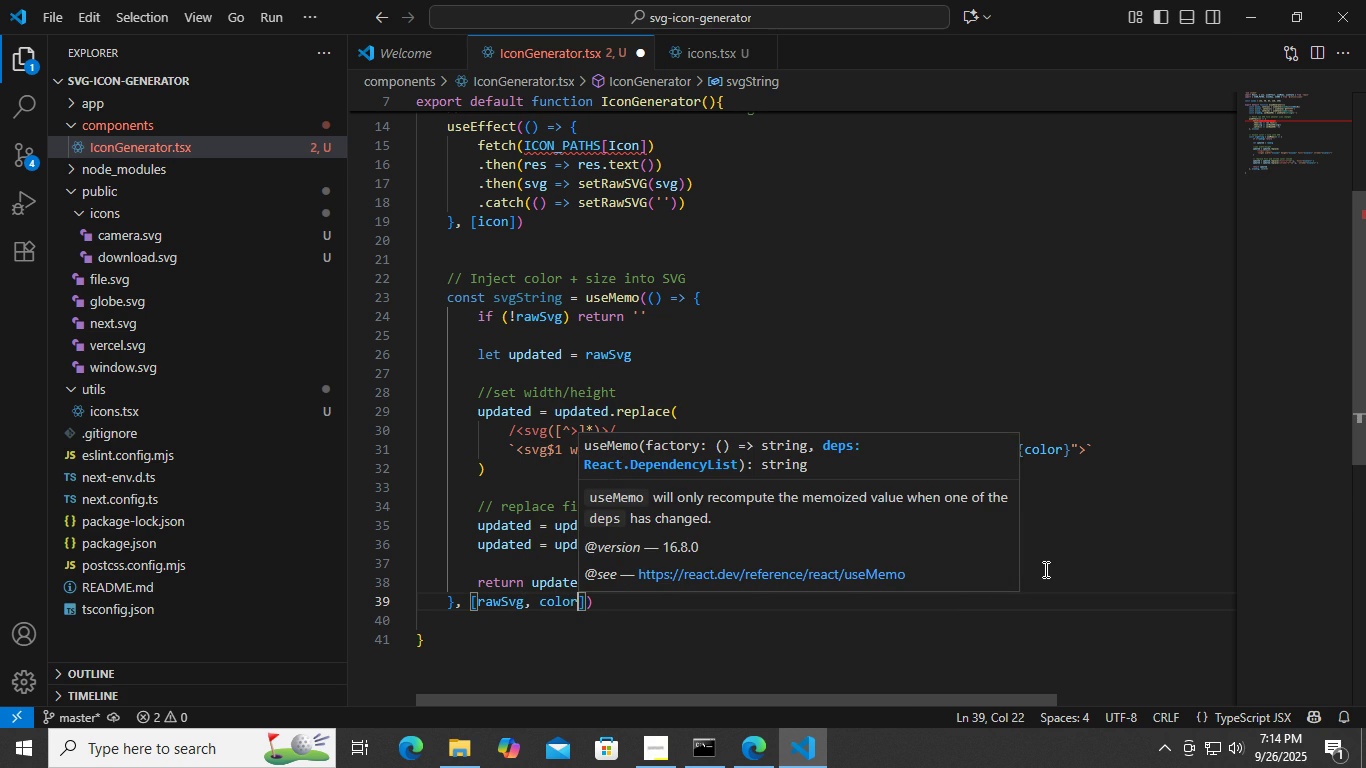 
type(, siz)
 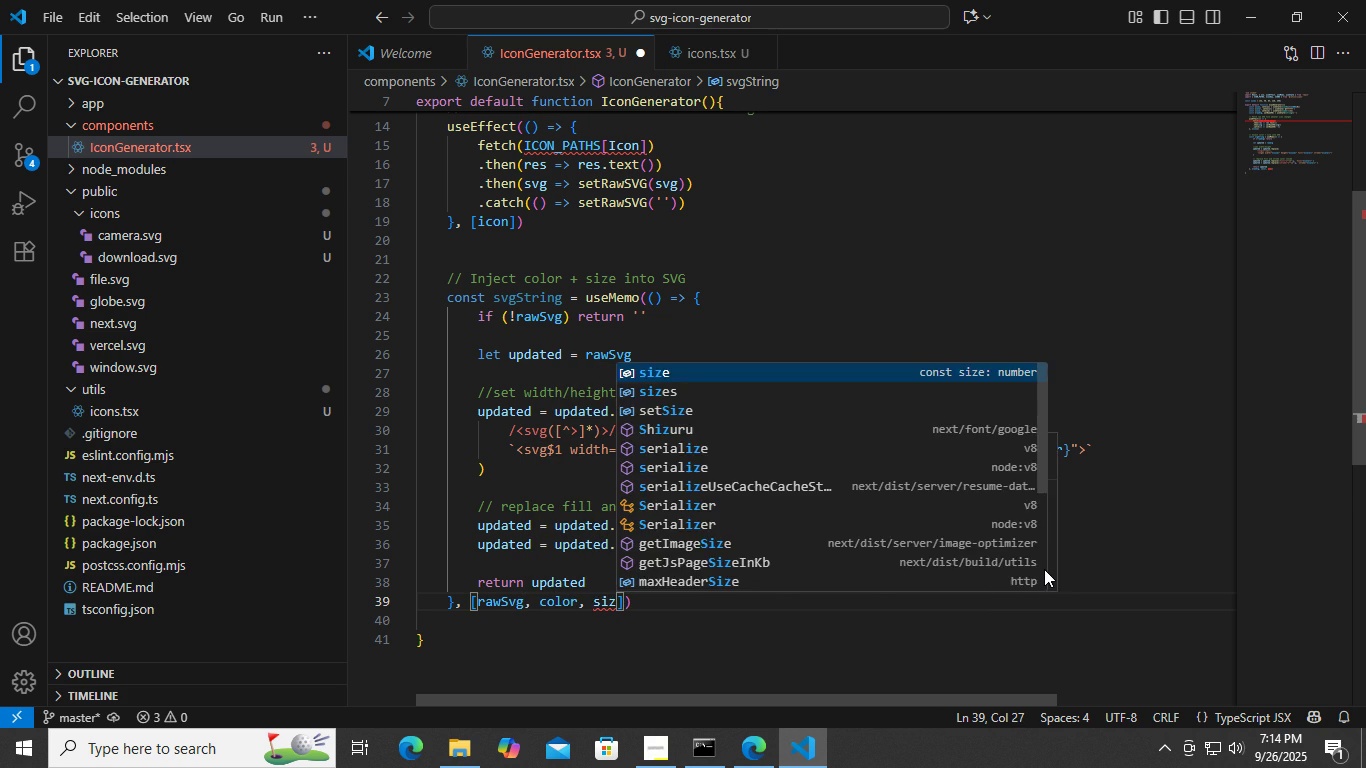 
key(Enter)